 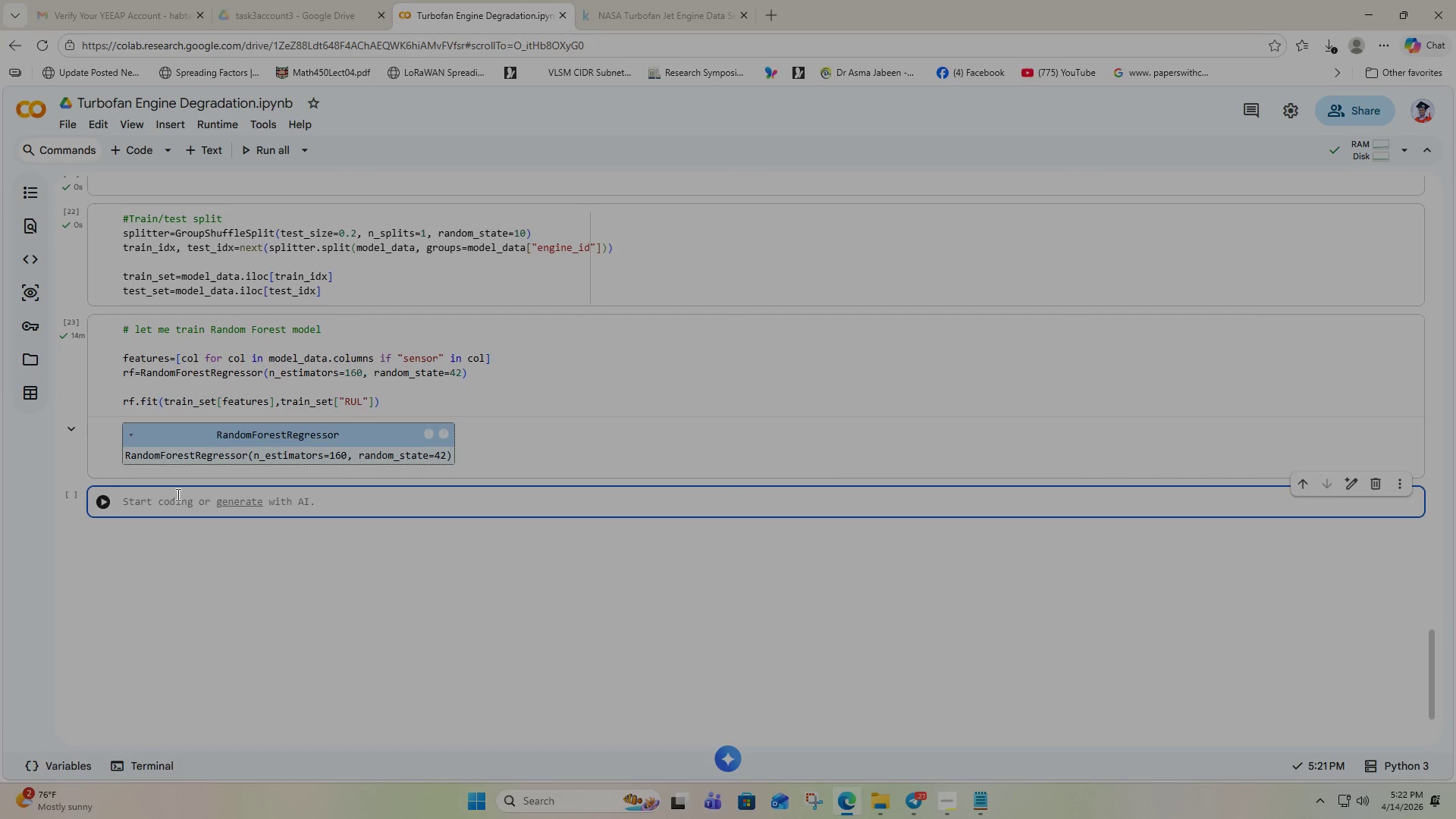 
type(#apply evaluation)
 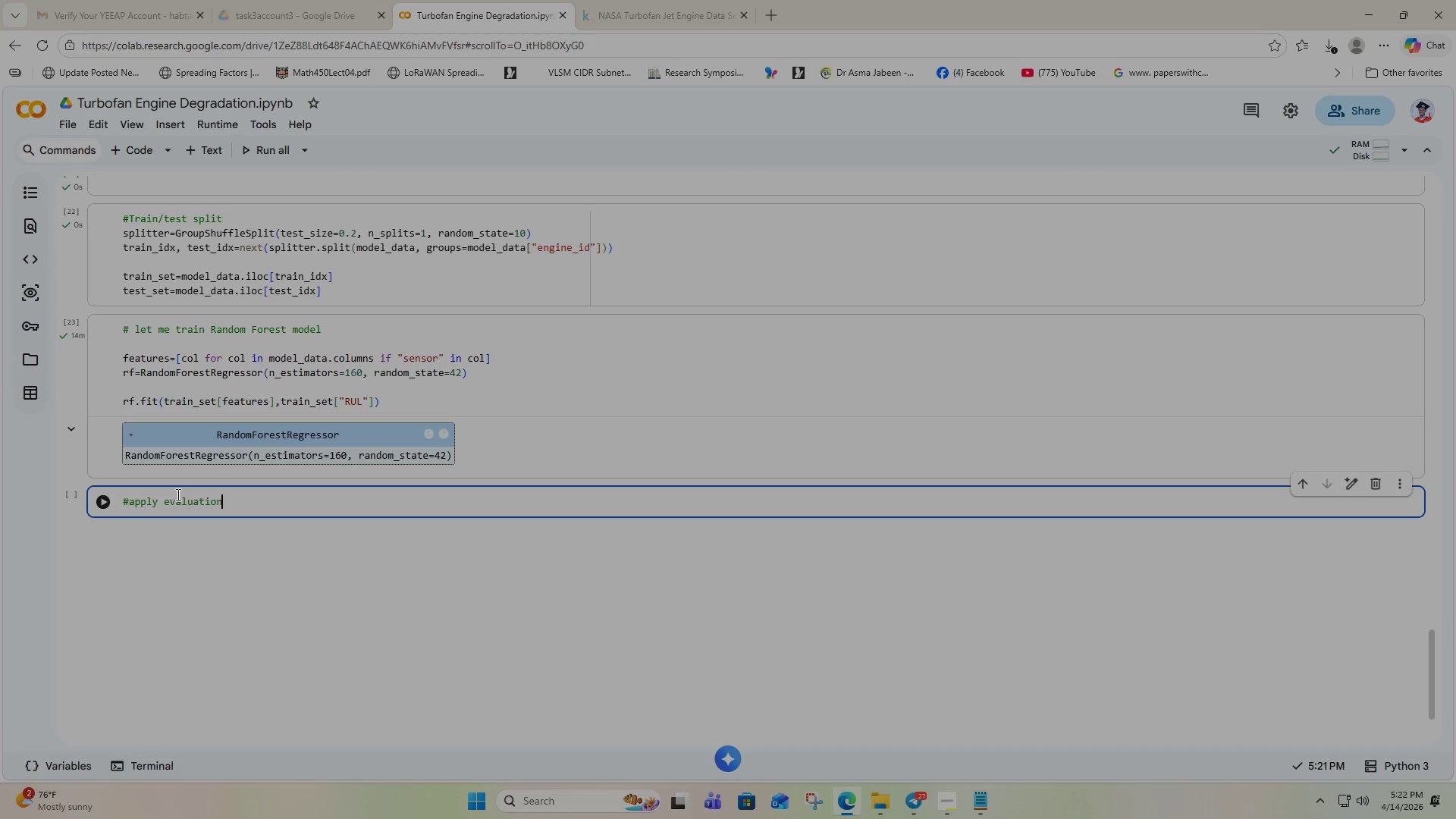 
key(Enter)
 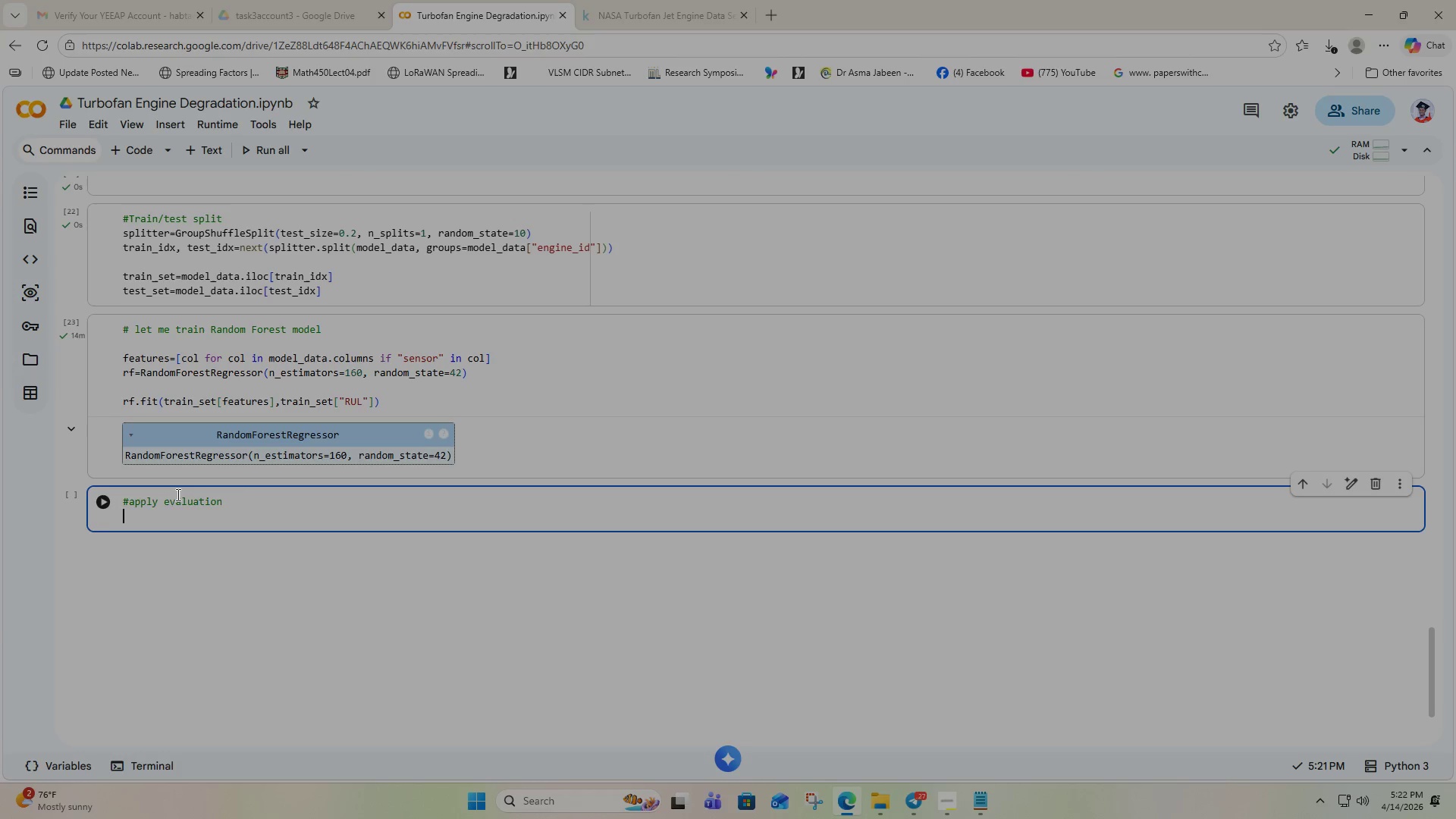 
type(pred=)
 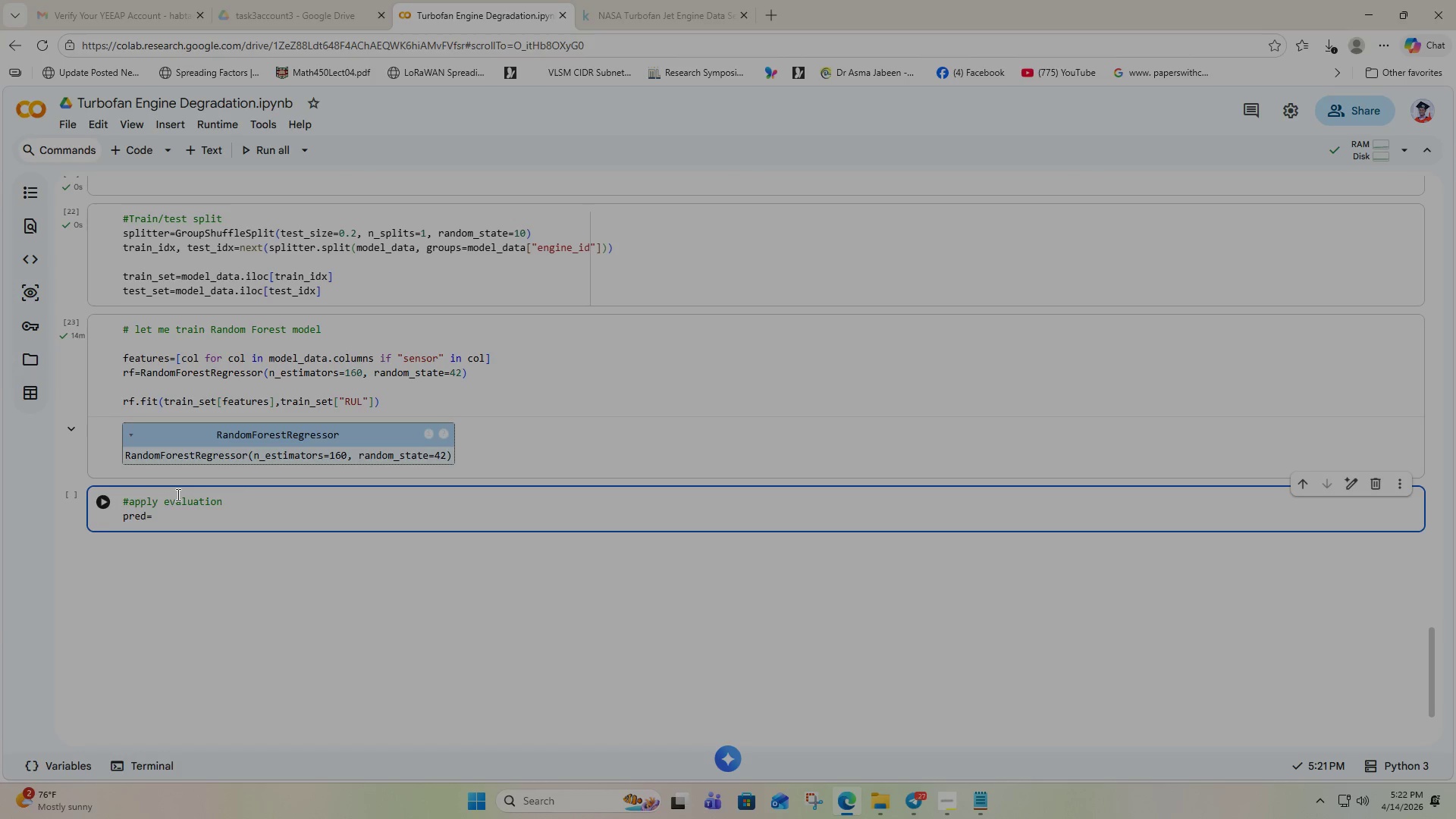 
type(rf.pred)
 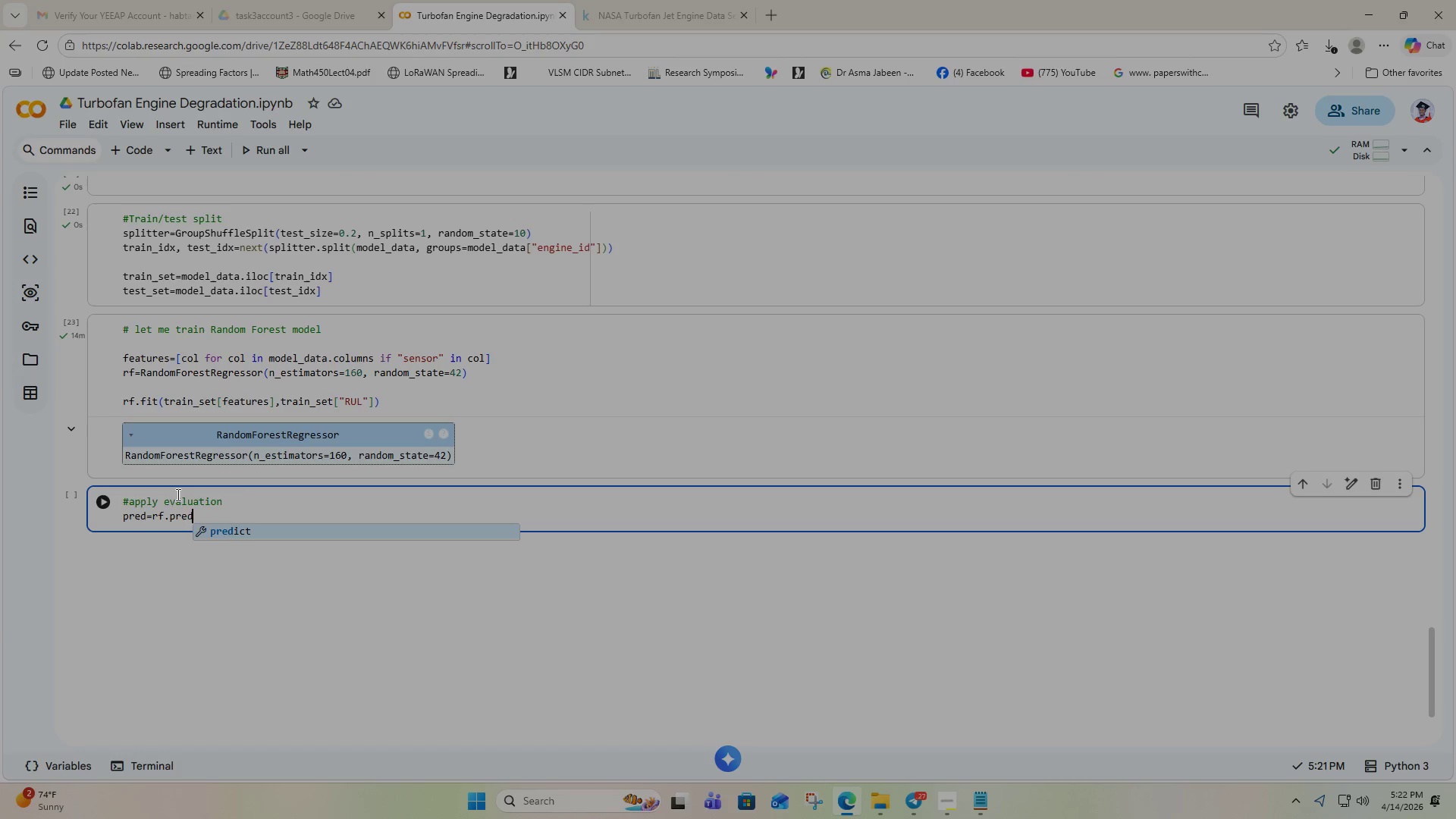 
key(Enter)
 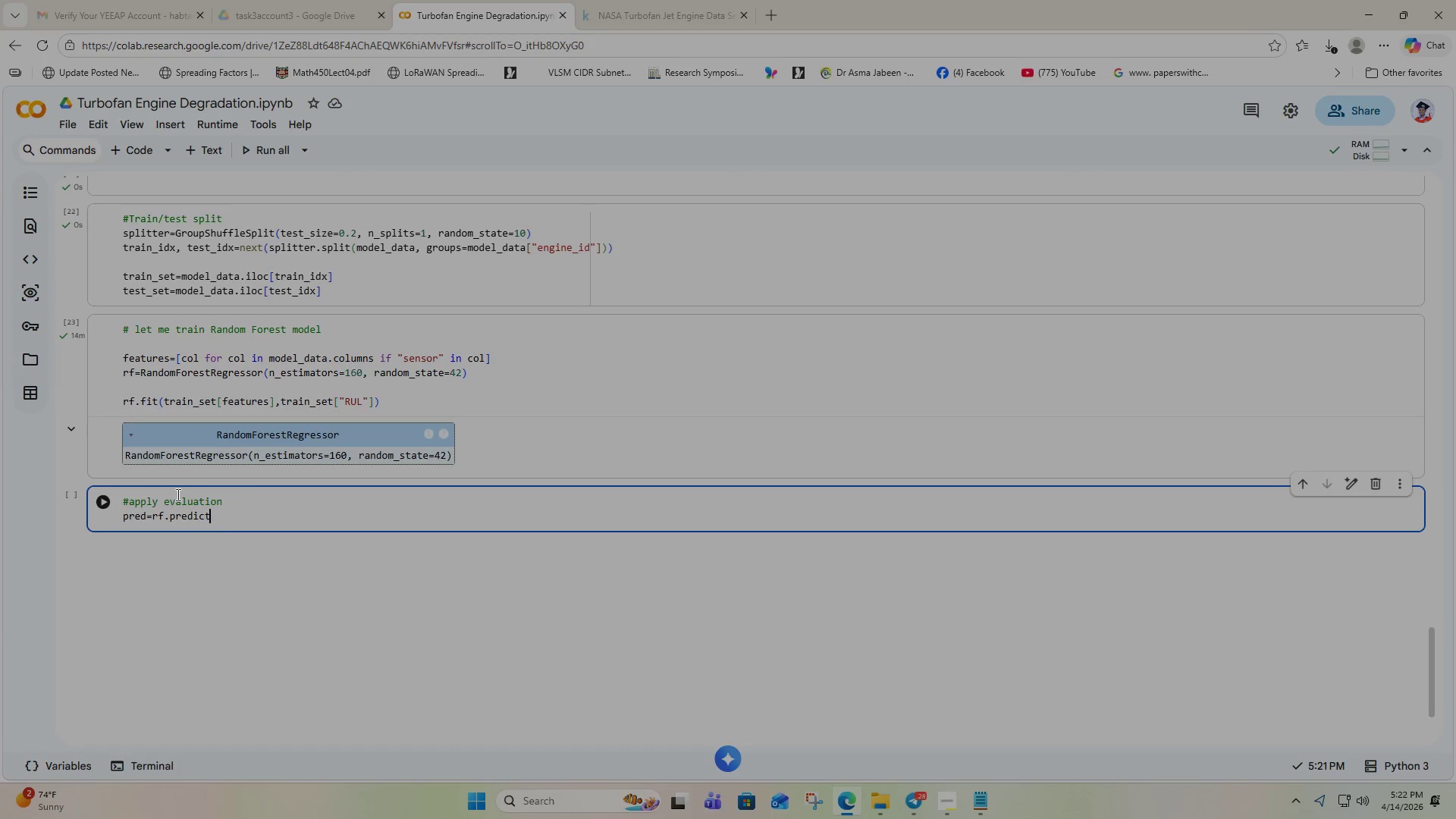 
type((test)
 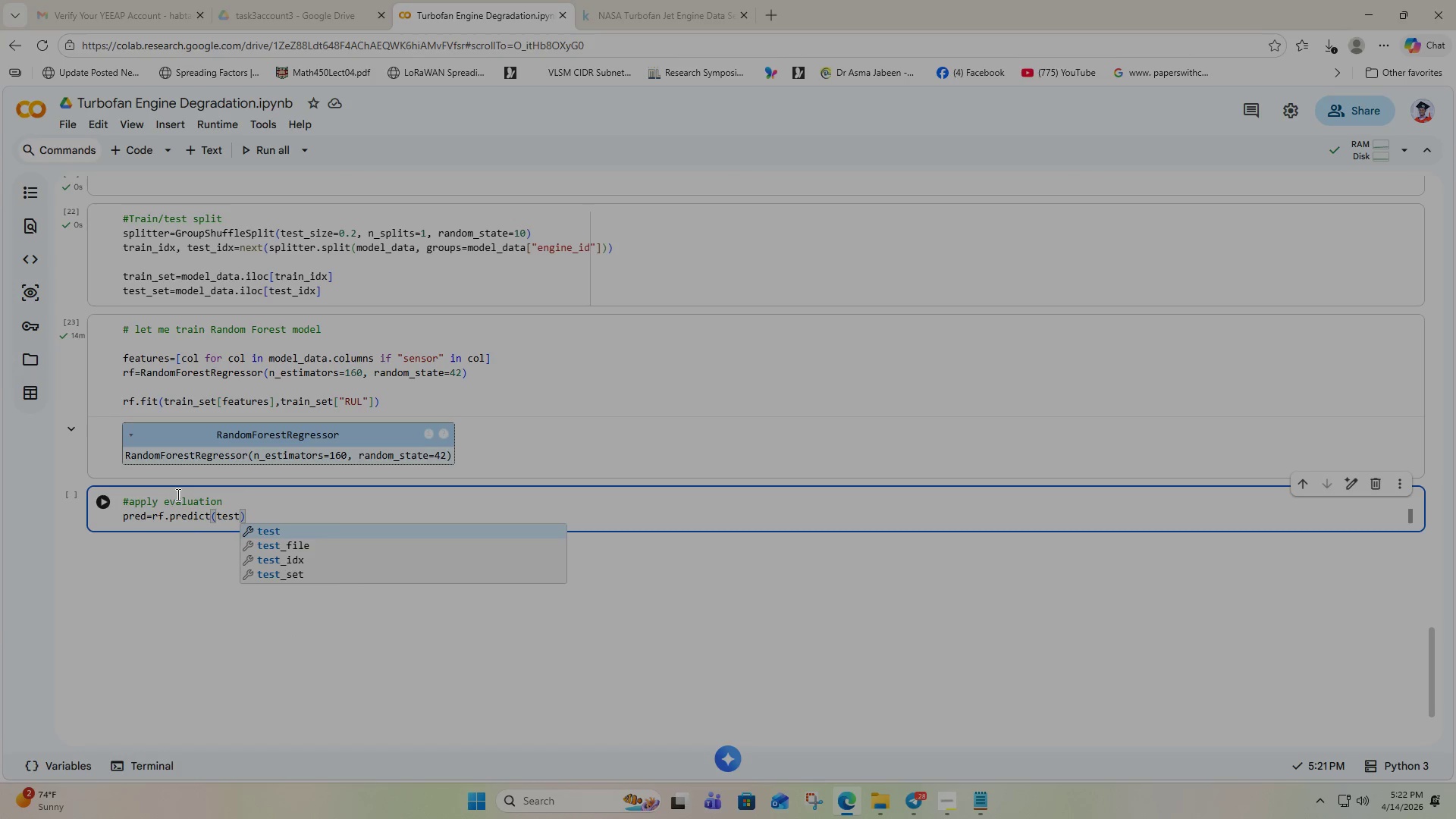 
key(ArrowDown)
 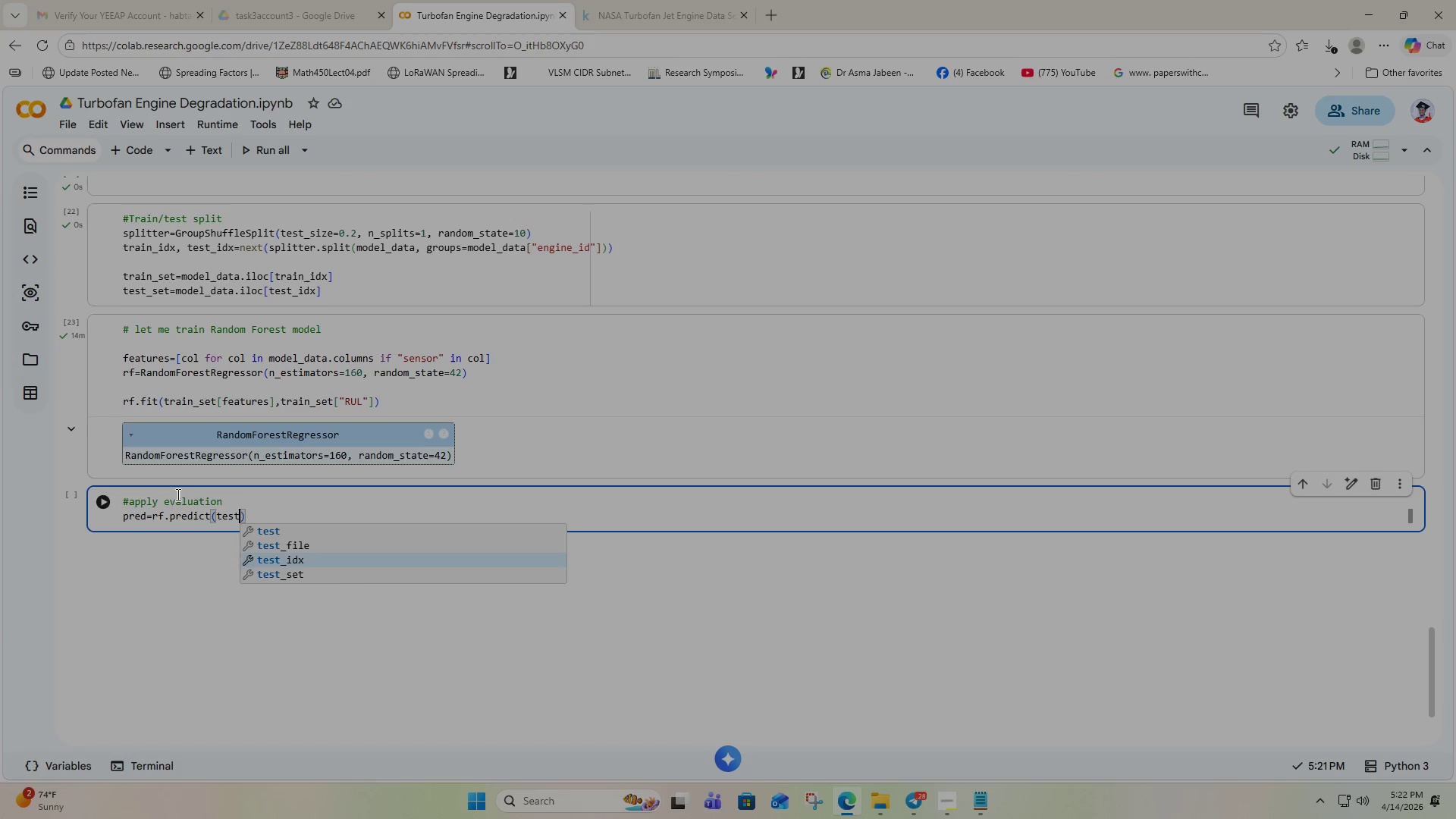 
key(ArrowDown)
 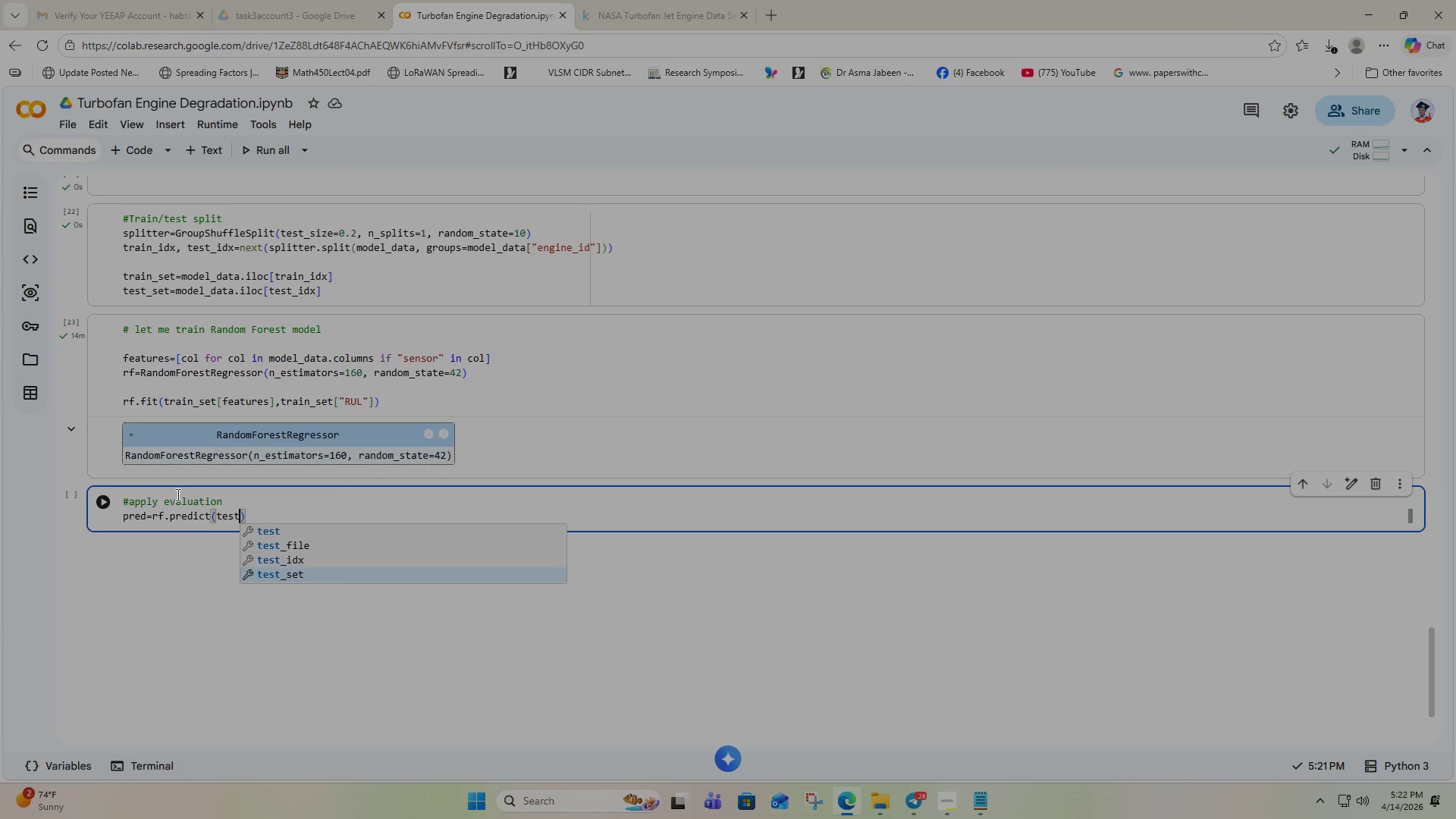 
key(ArrowDown)
 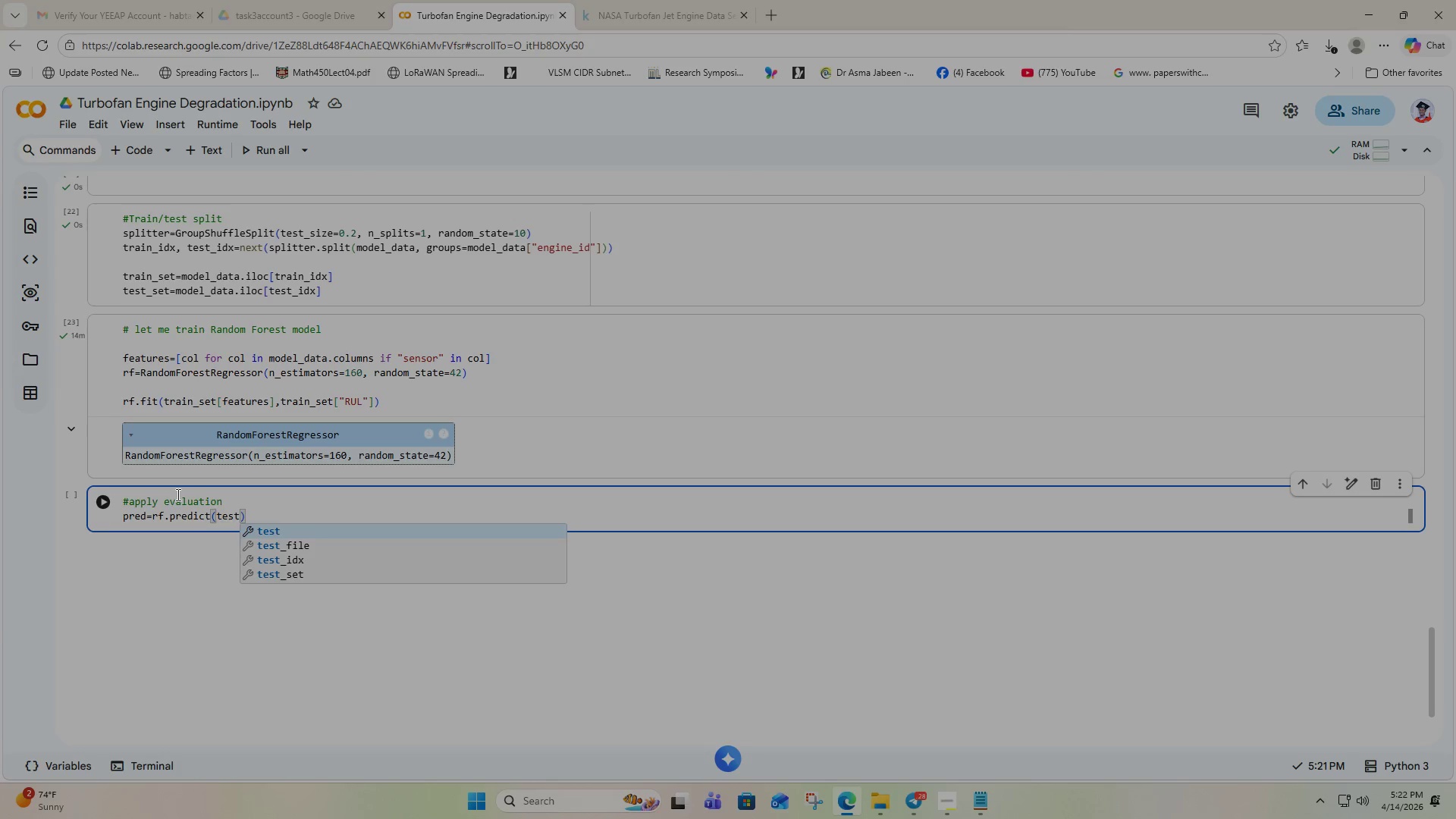 
key(ArrowDown)
 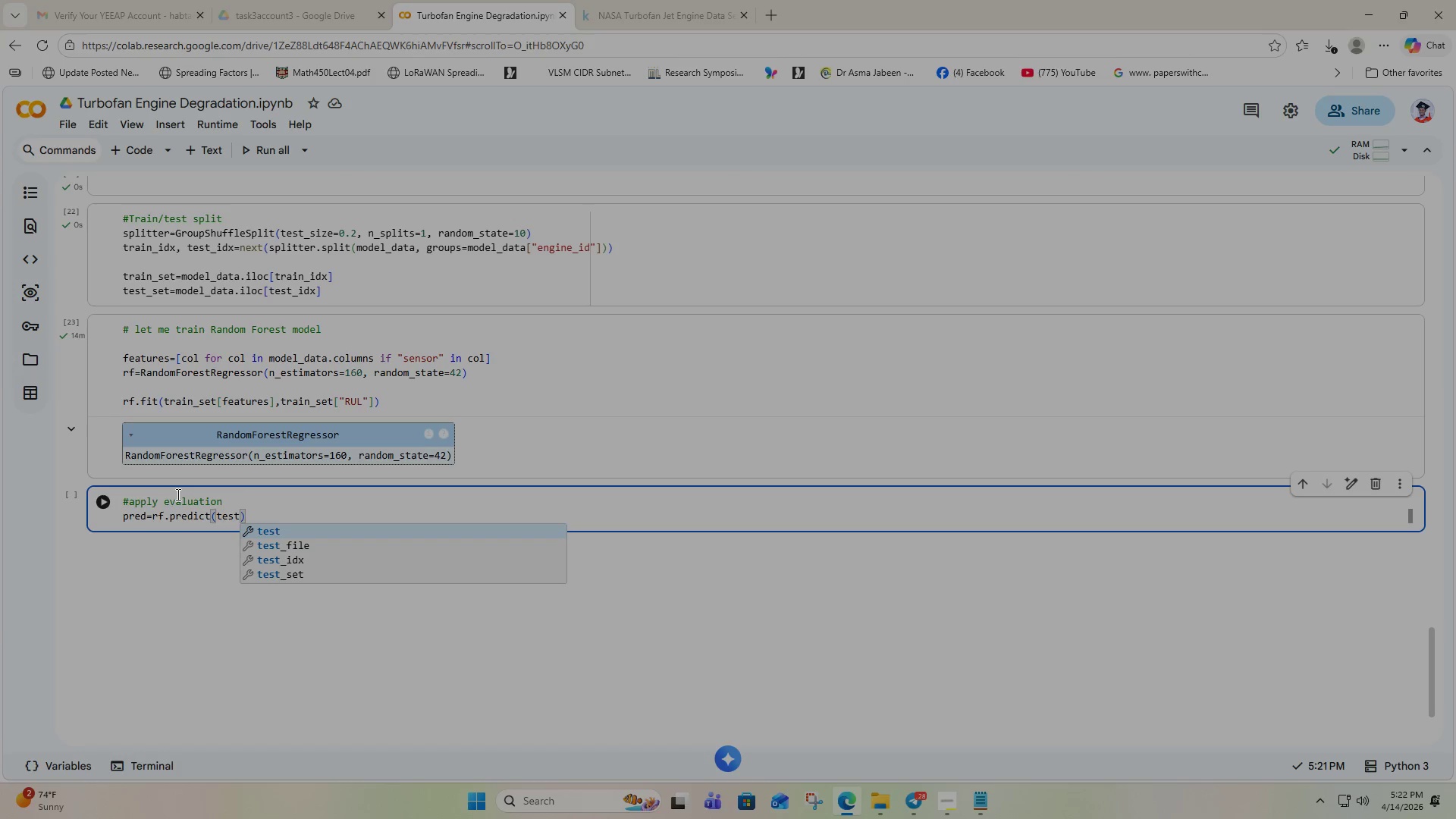 
key(ArrowDown)
 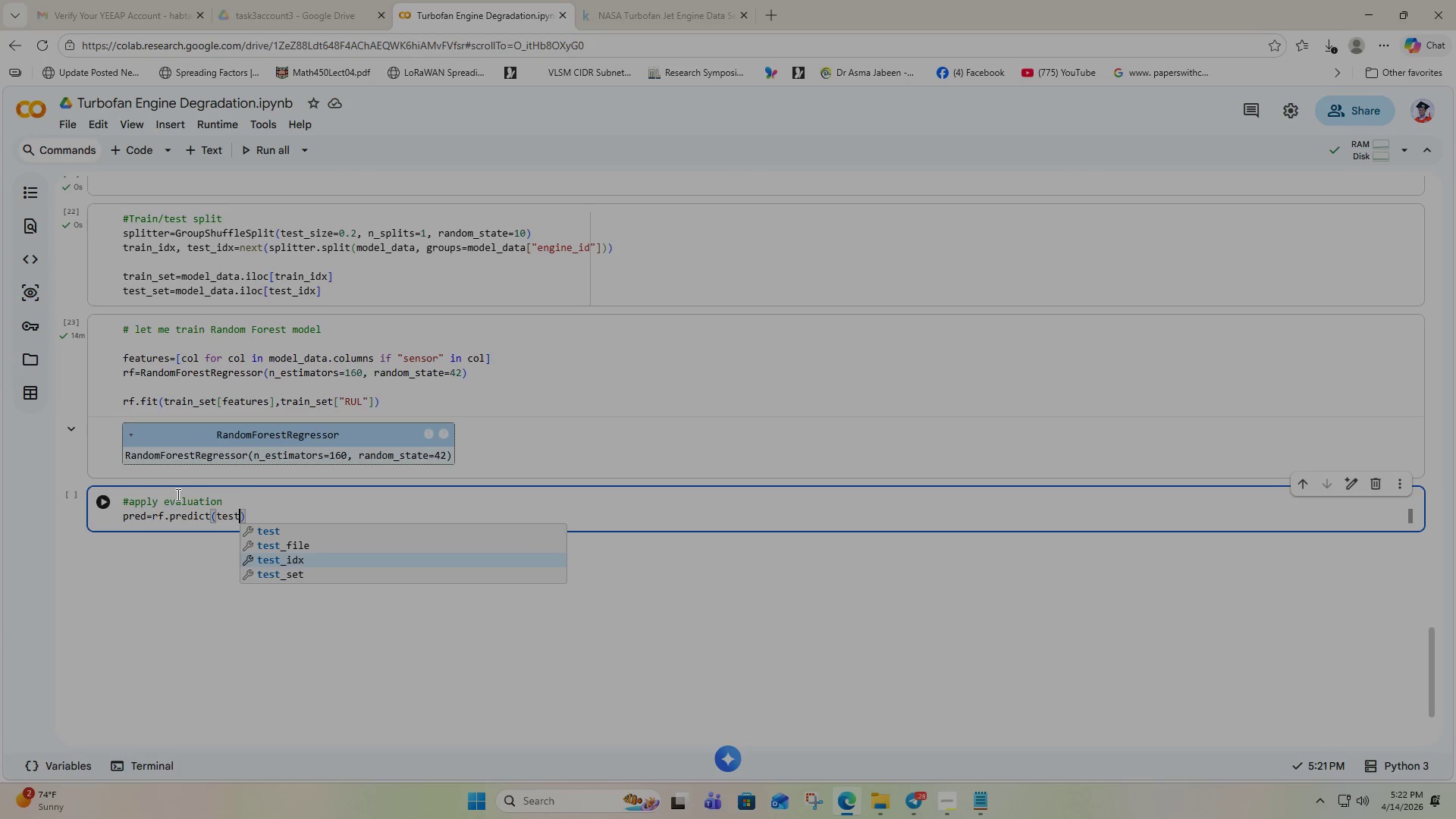 
key(ArrowDown)
 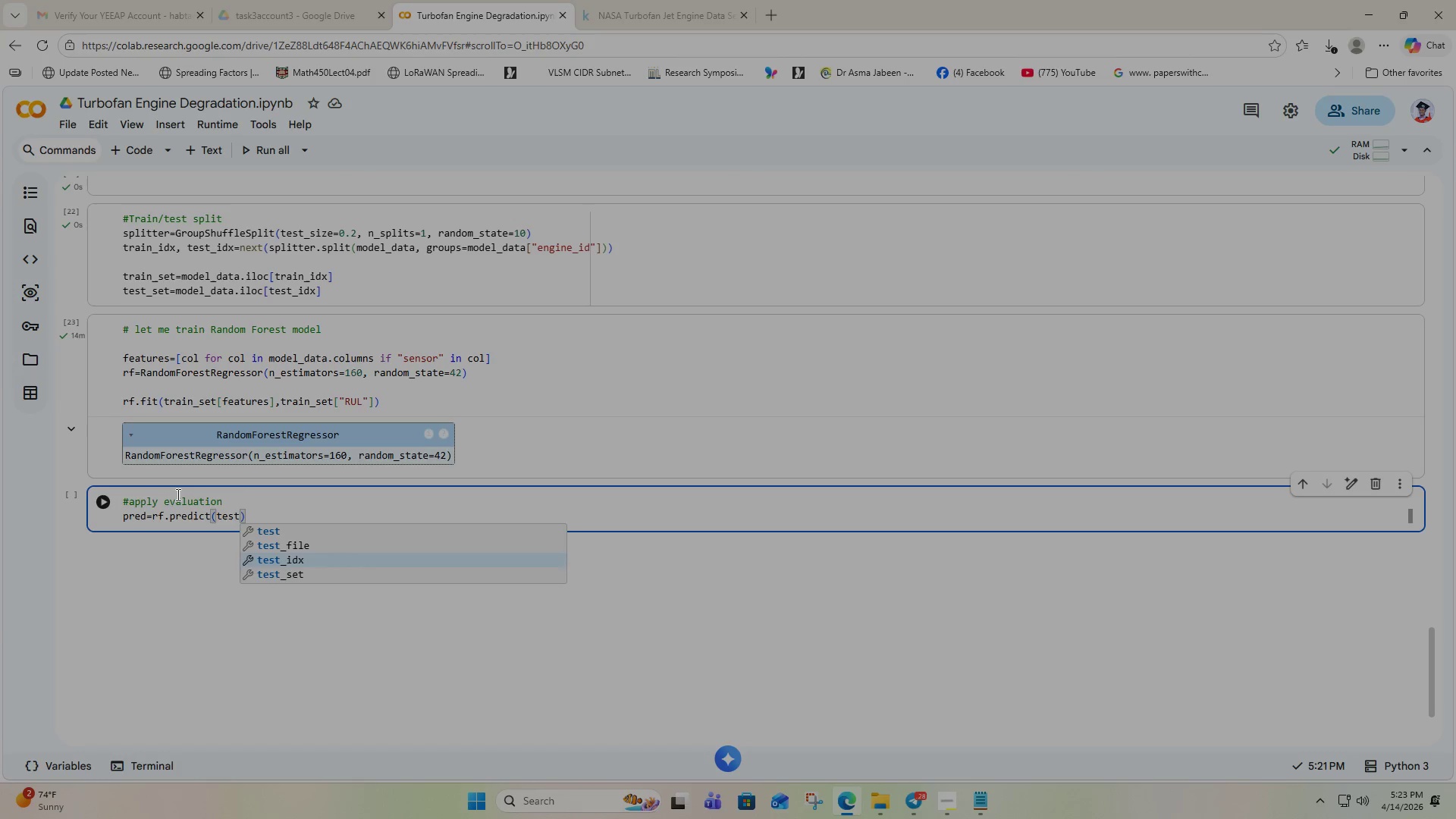 
key(ArrowDown)
 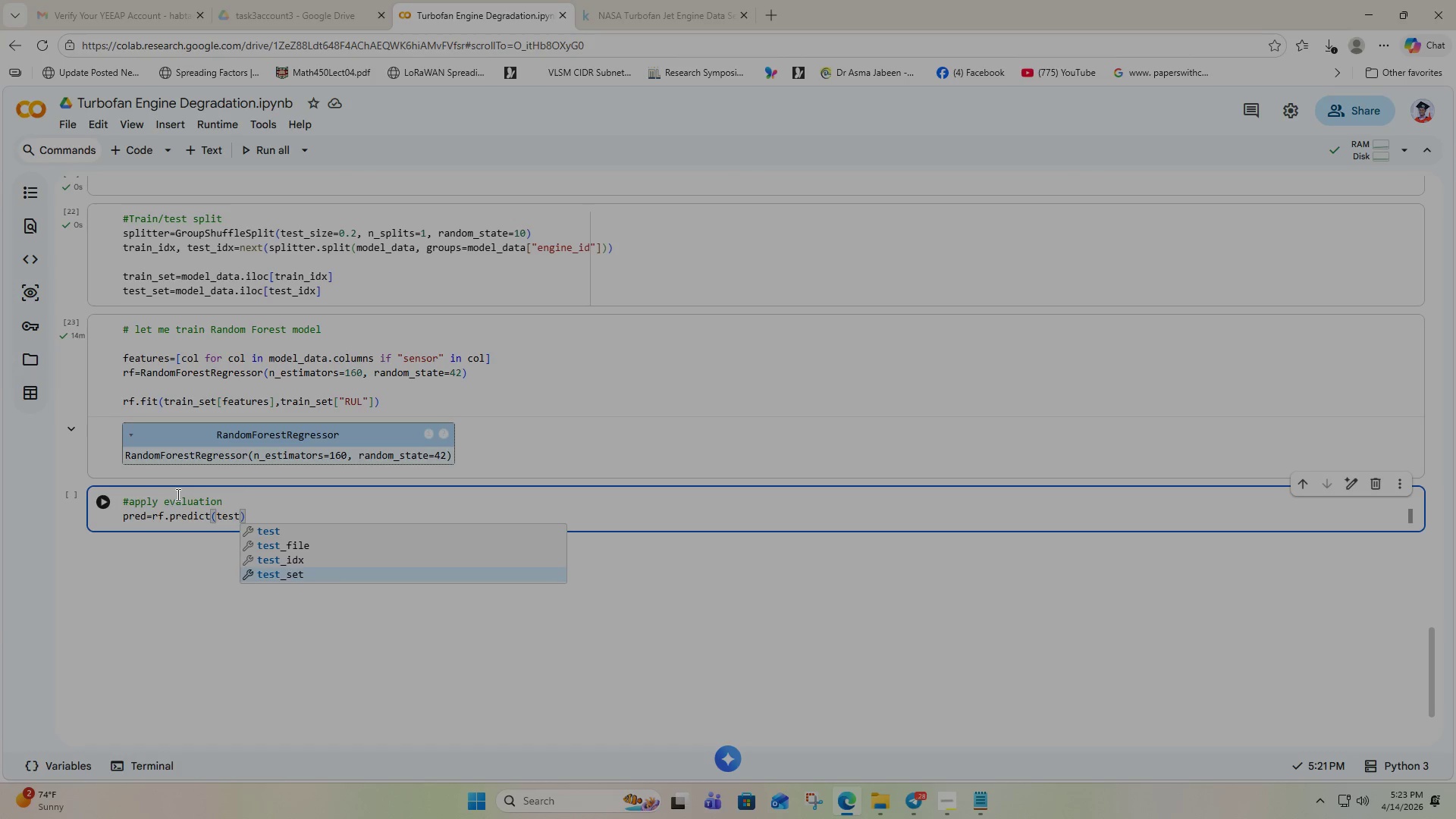 
key(Enter)
 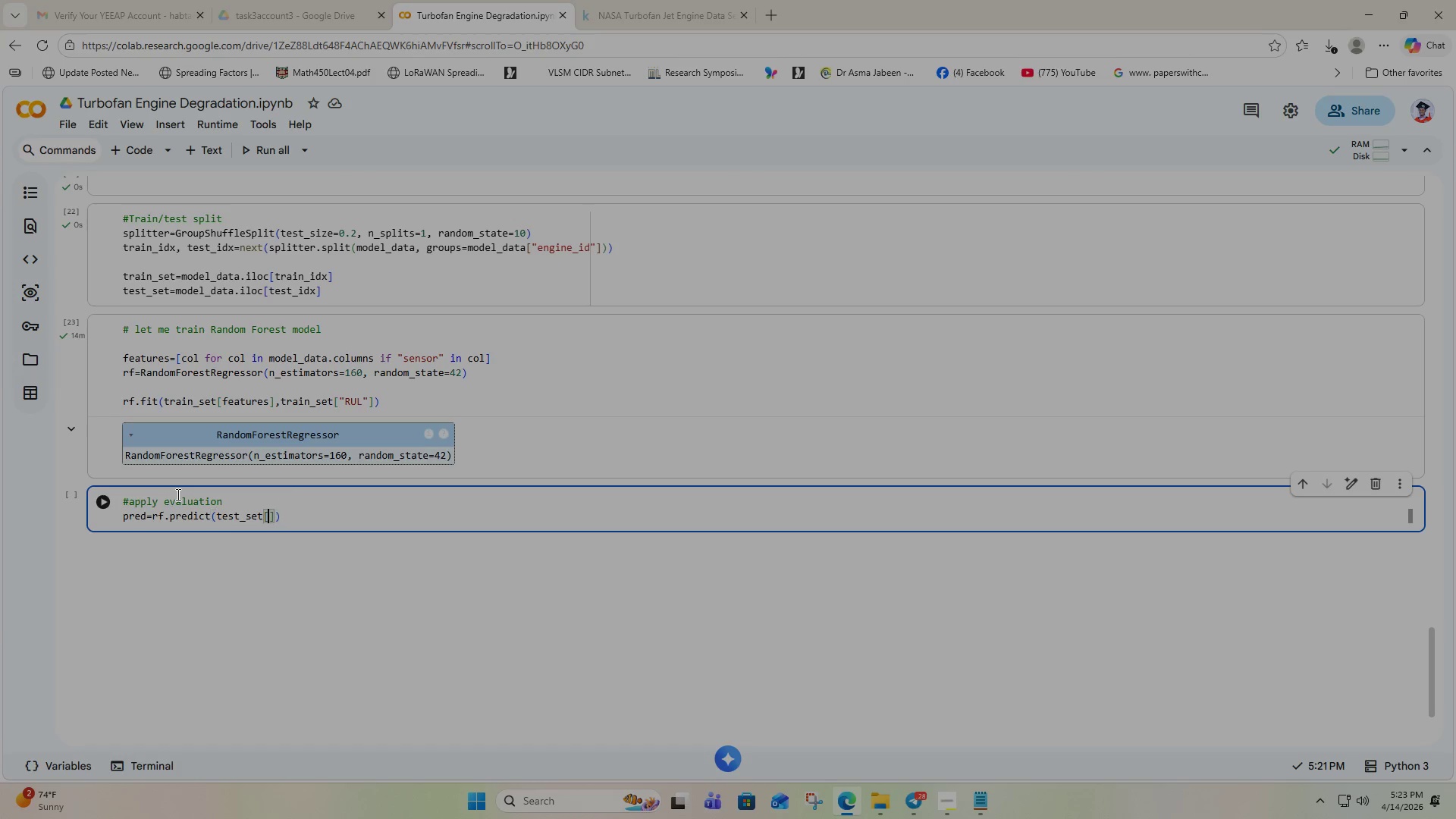 
key(BracketLeft)
 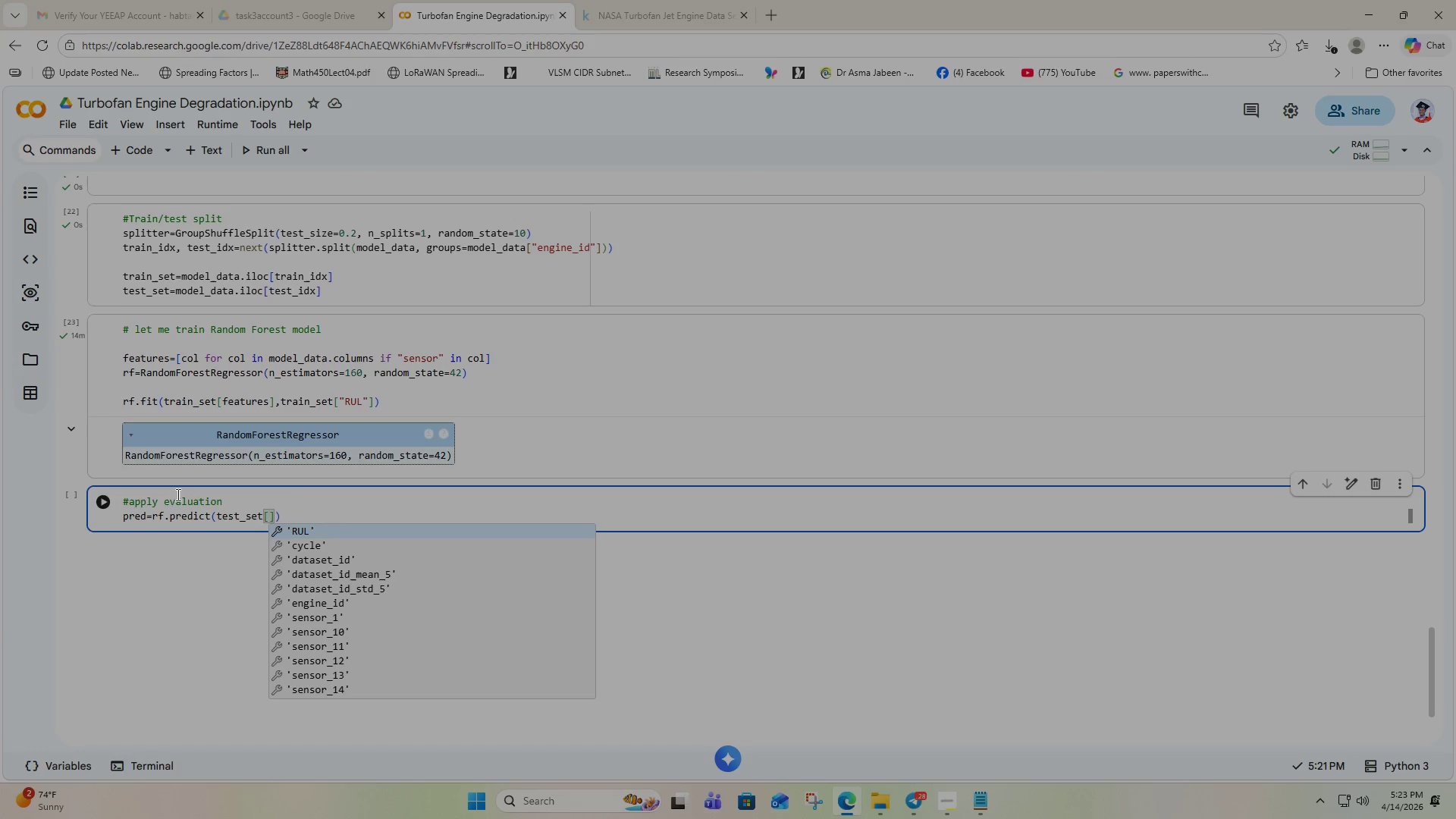 
type(featur)
 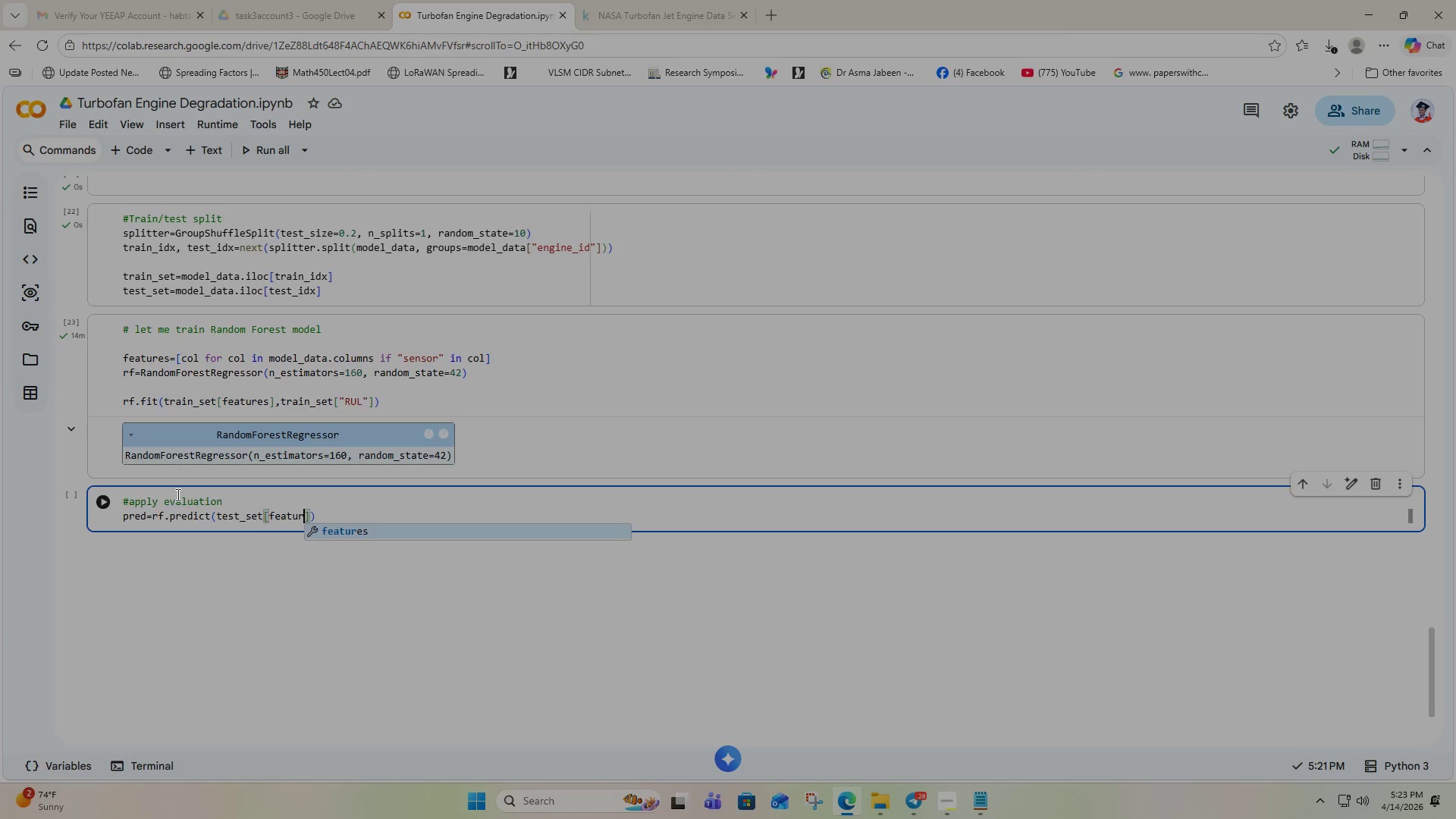 
key(Enter)
 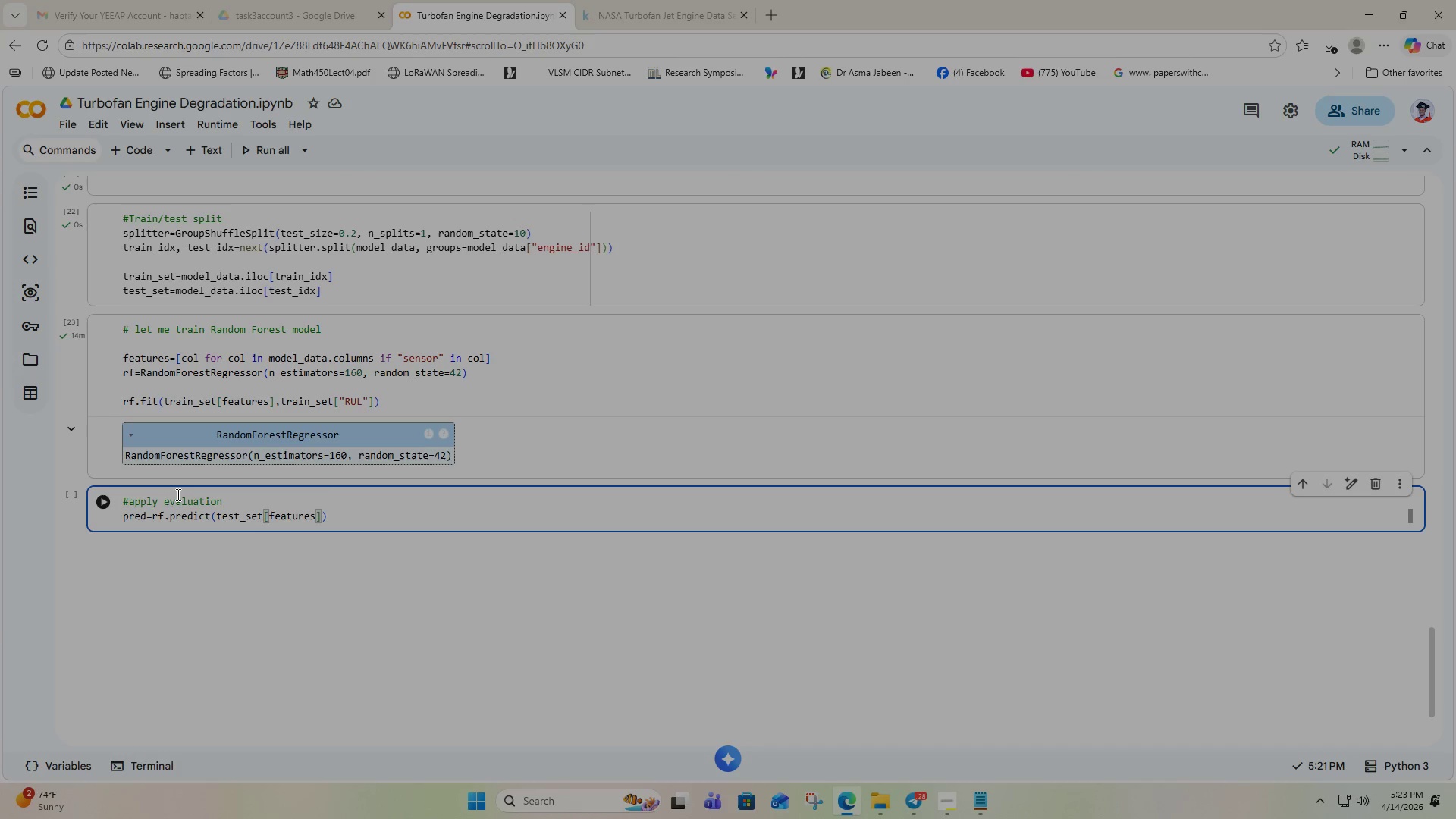 
key(ArrowRight)
 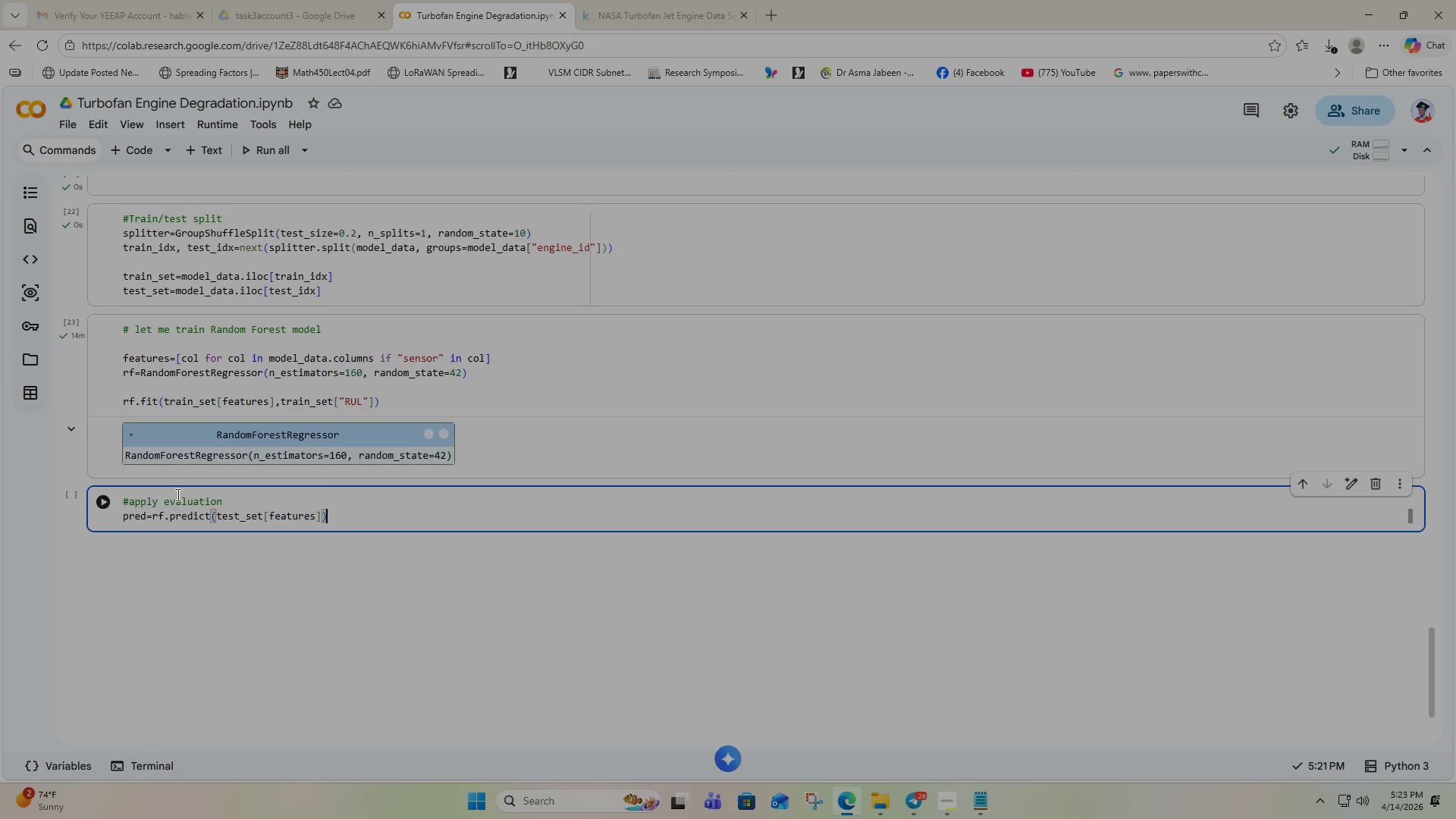 
key(ArrowRight)
 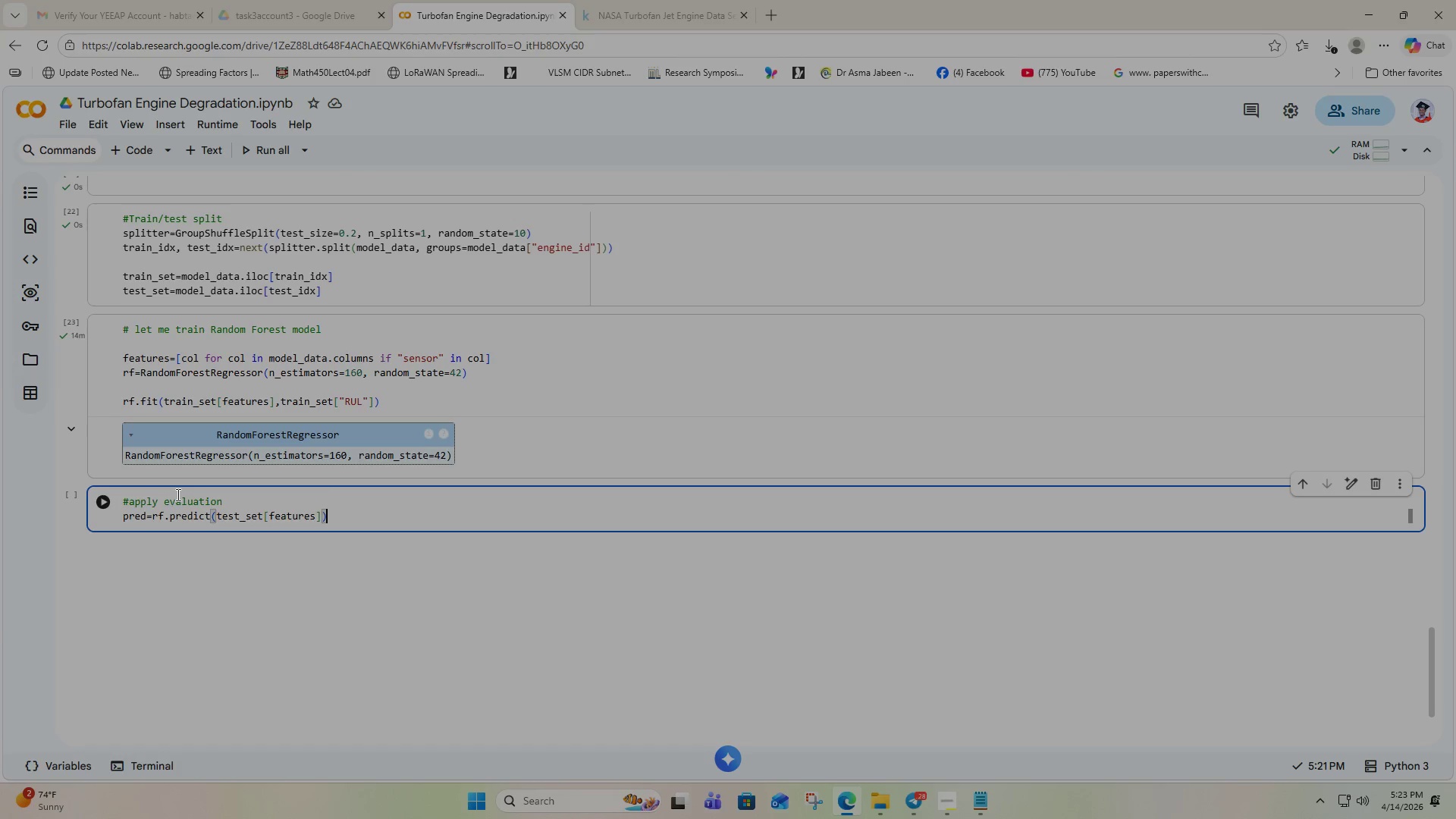 
key(Enter)
 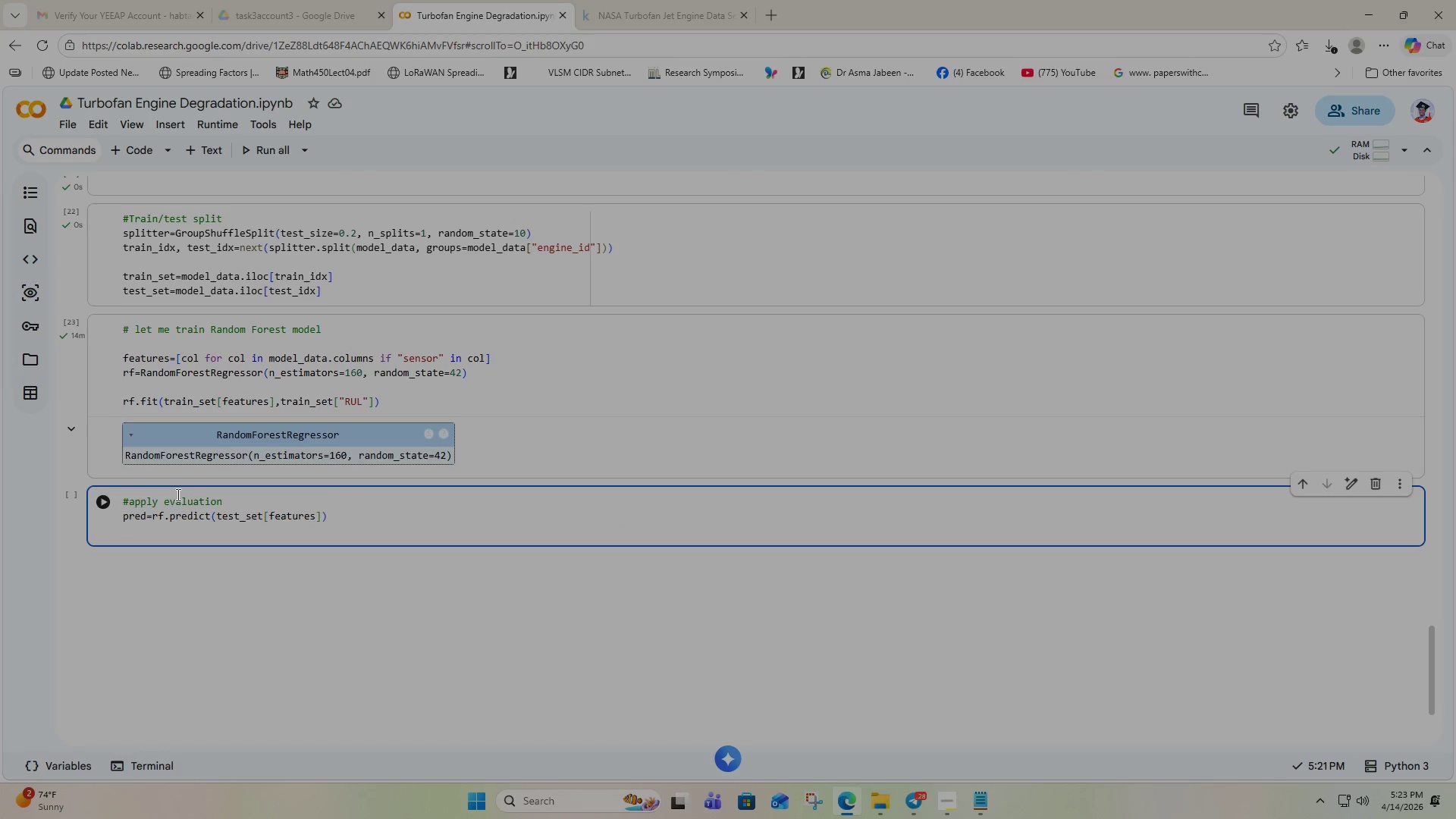 
key(Enter)
 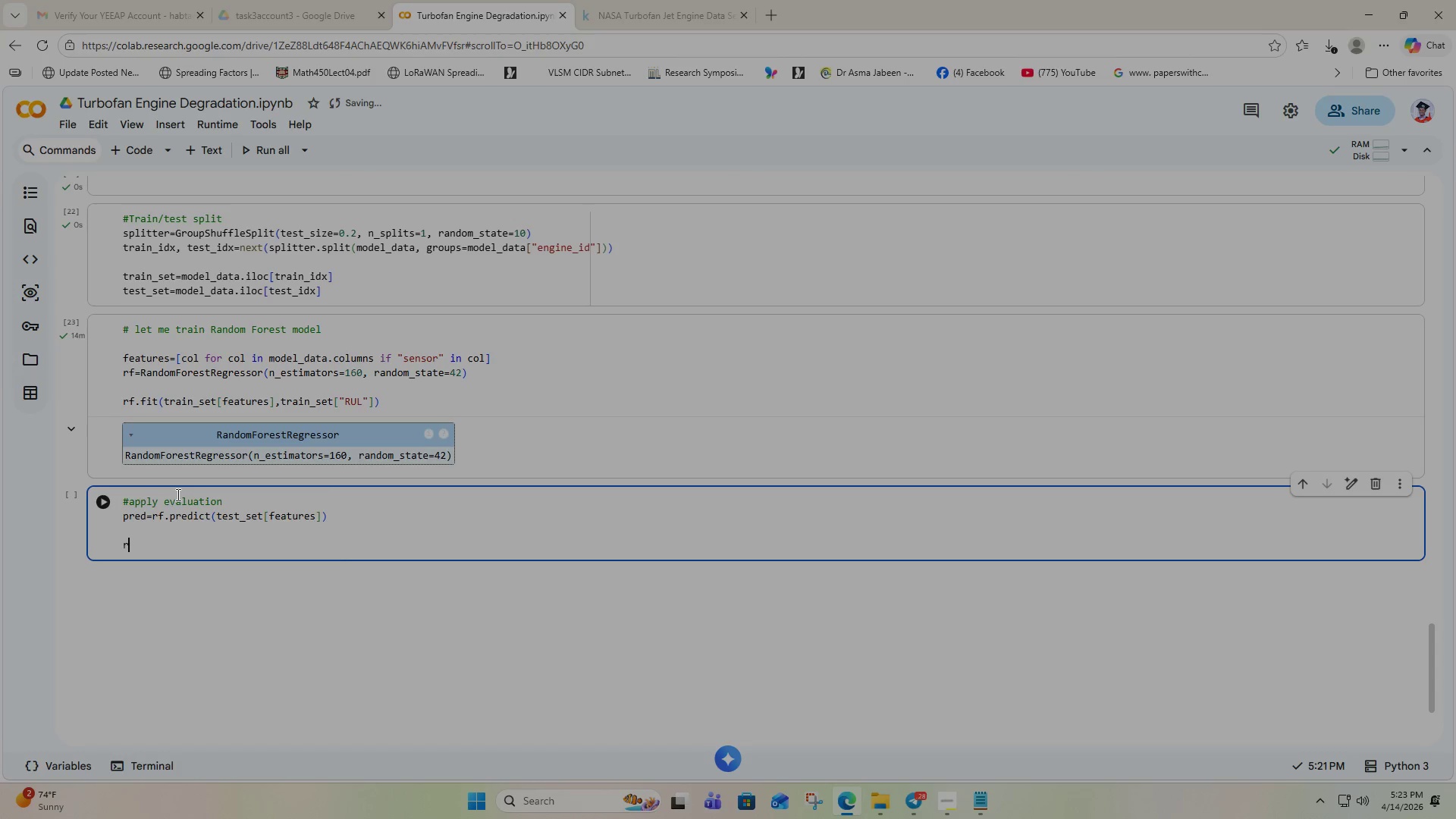 
type(rmse= np.sq)
 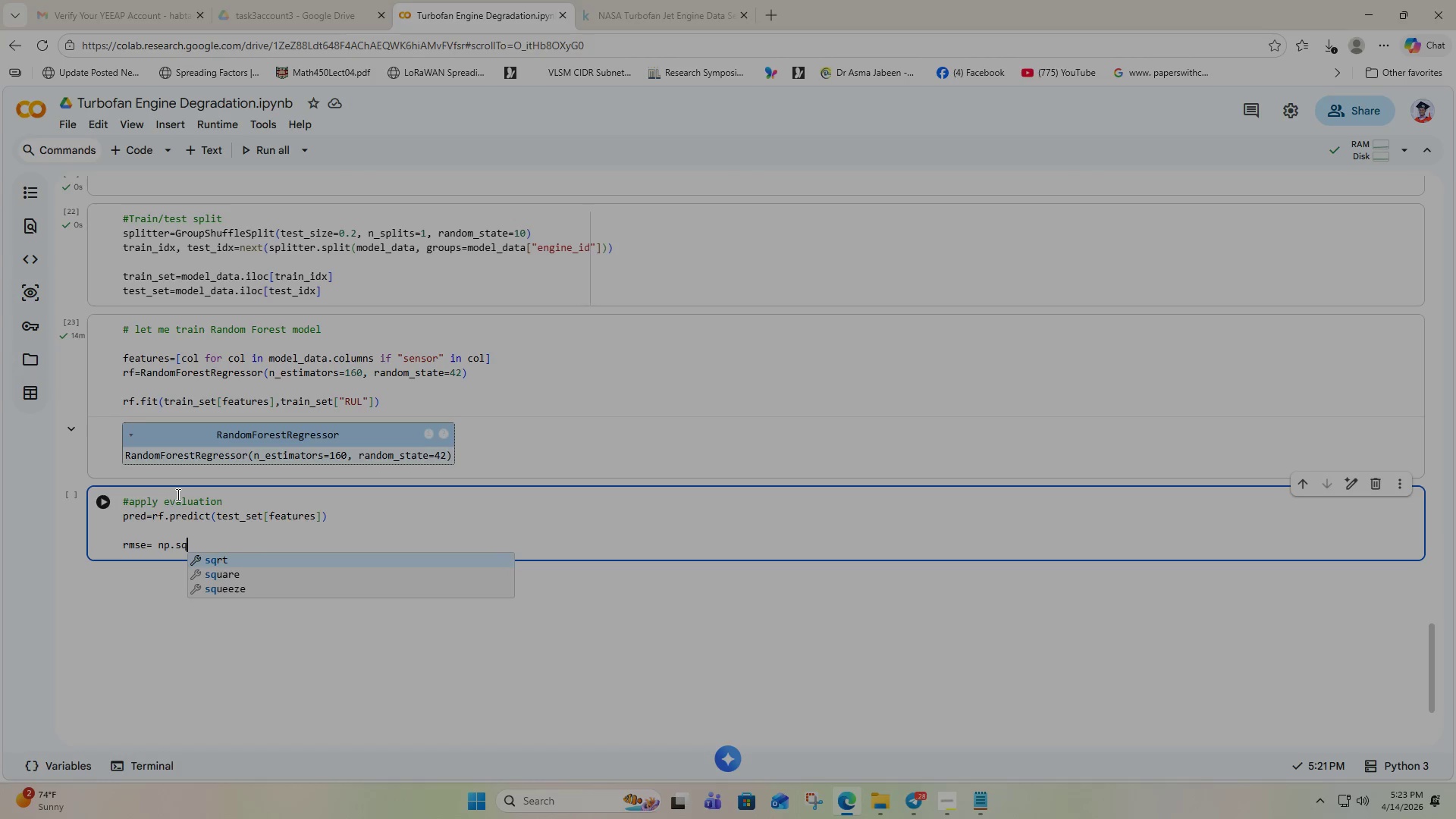 
wait(5.11)
 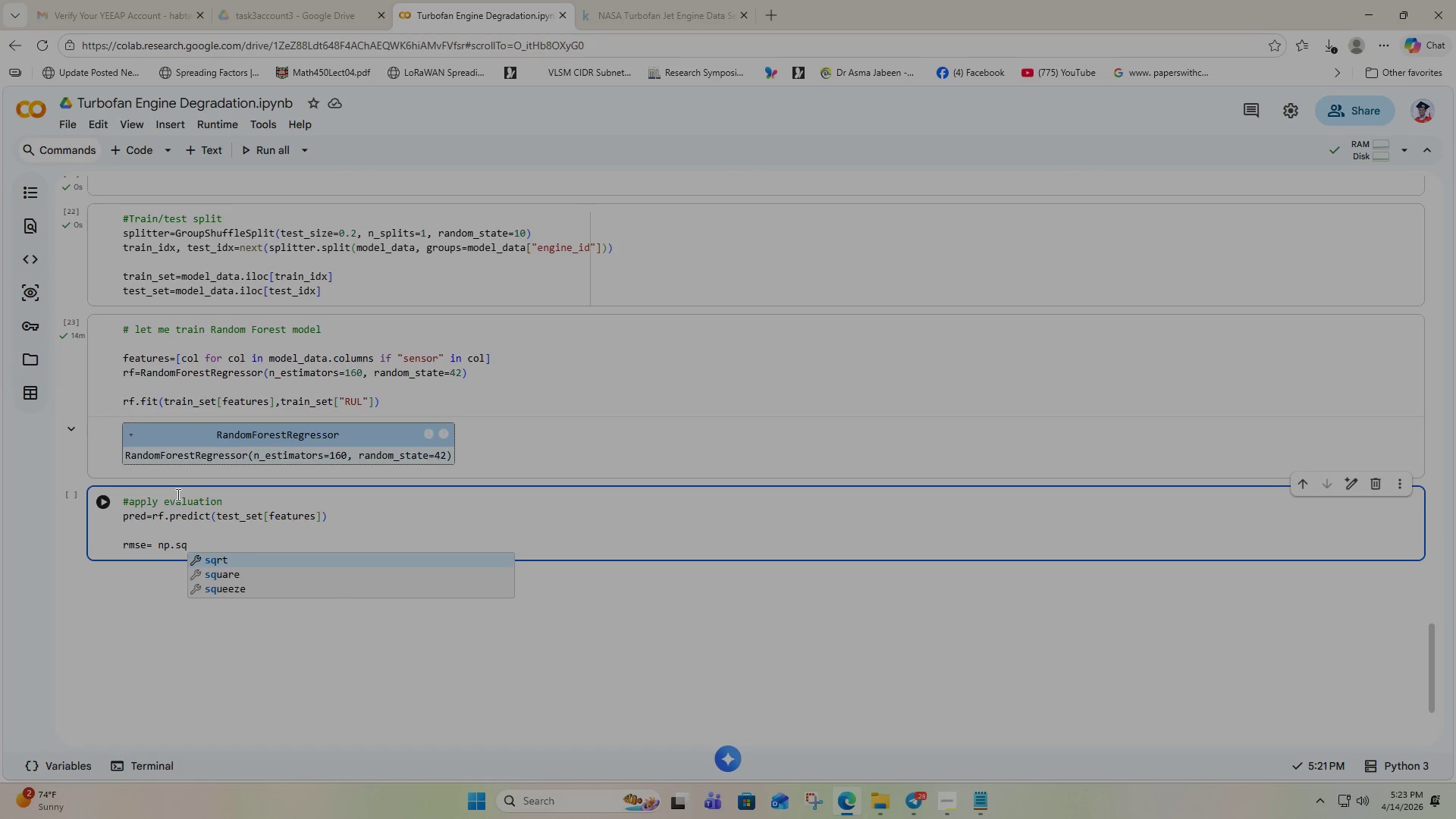 
key(Enter)
 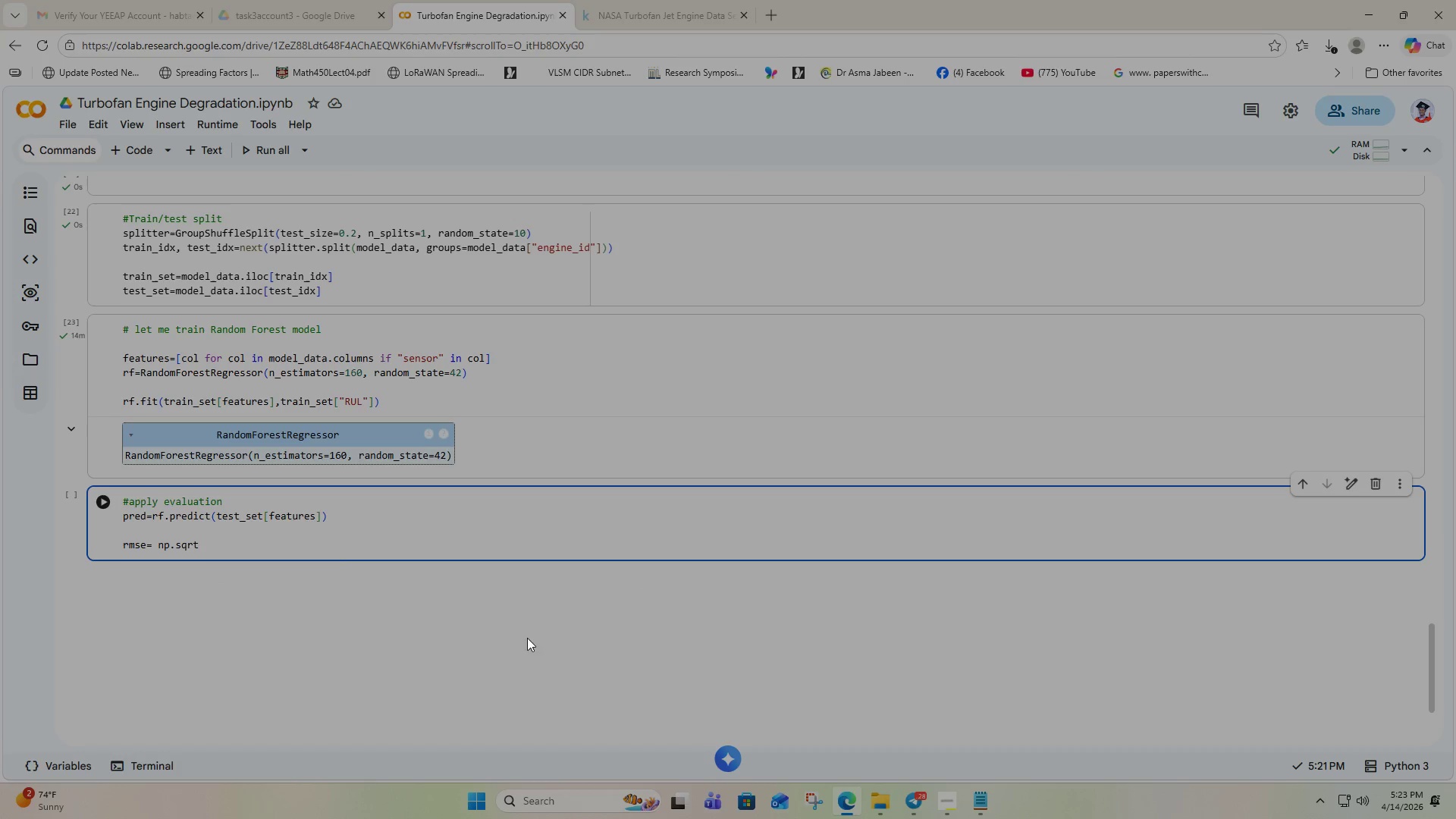 
left_click([946, 793])